 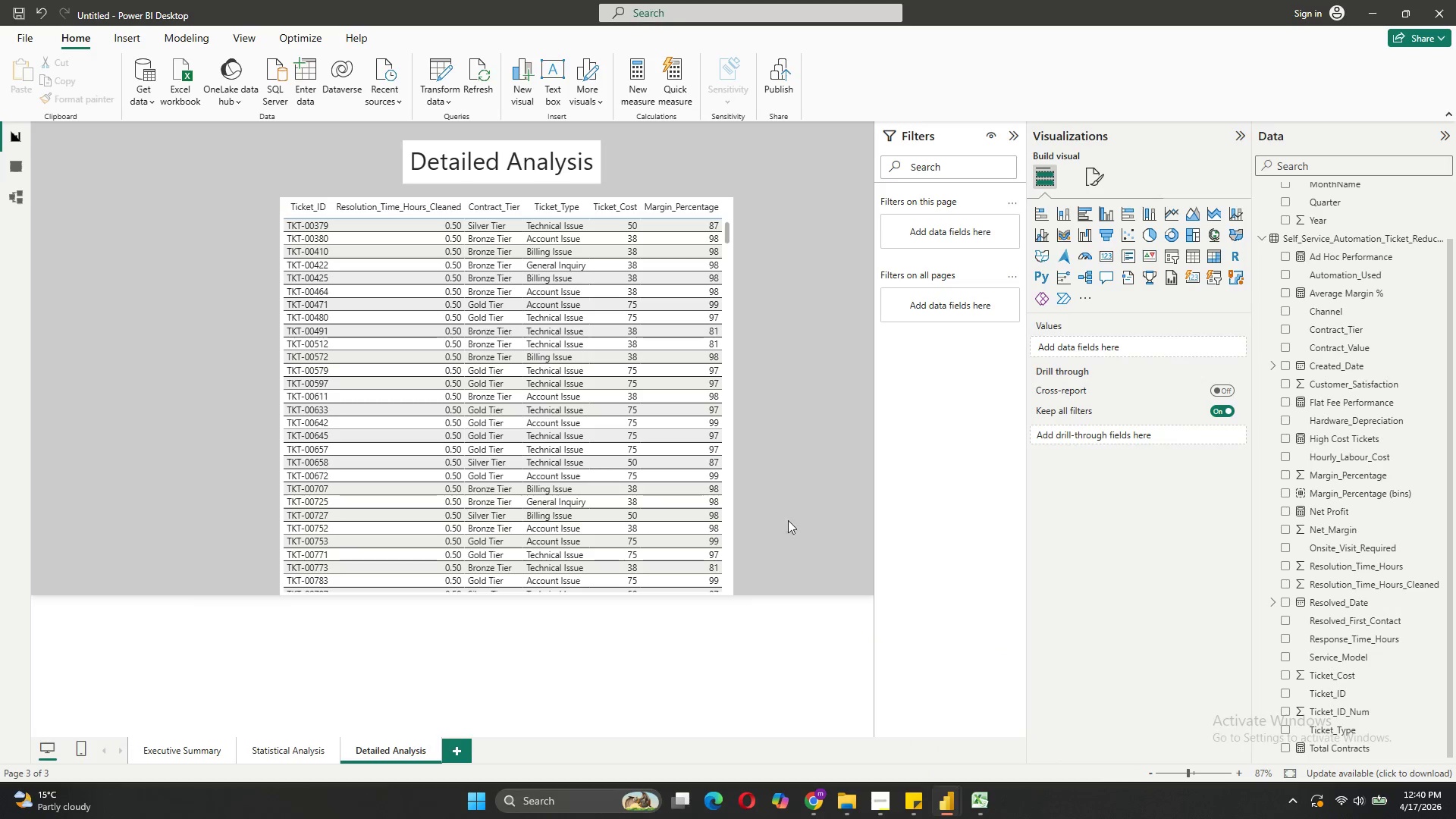 
left_click([152, 755])
 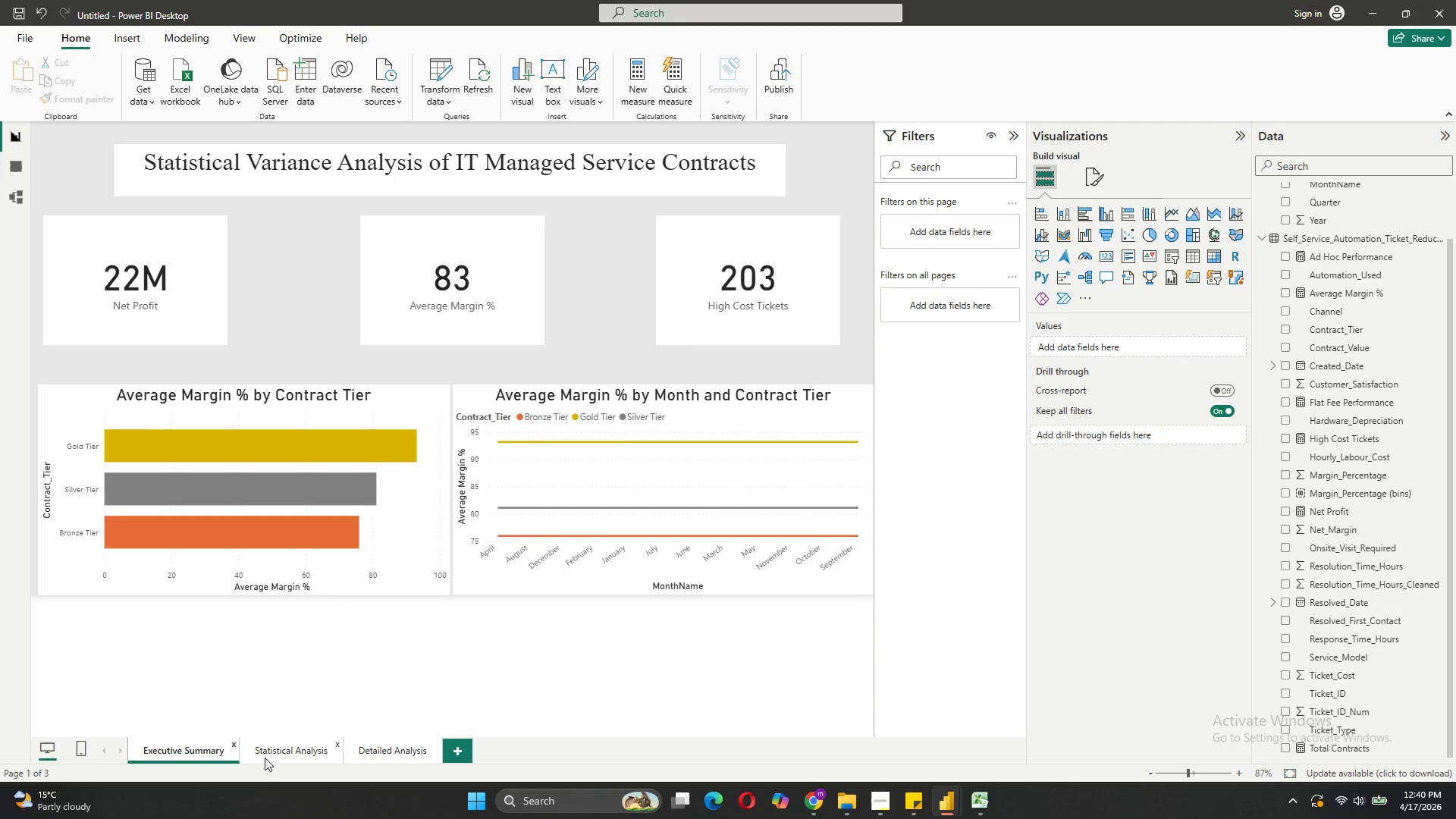 
left_click([275, 755])
 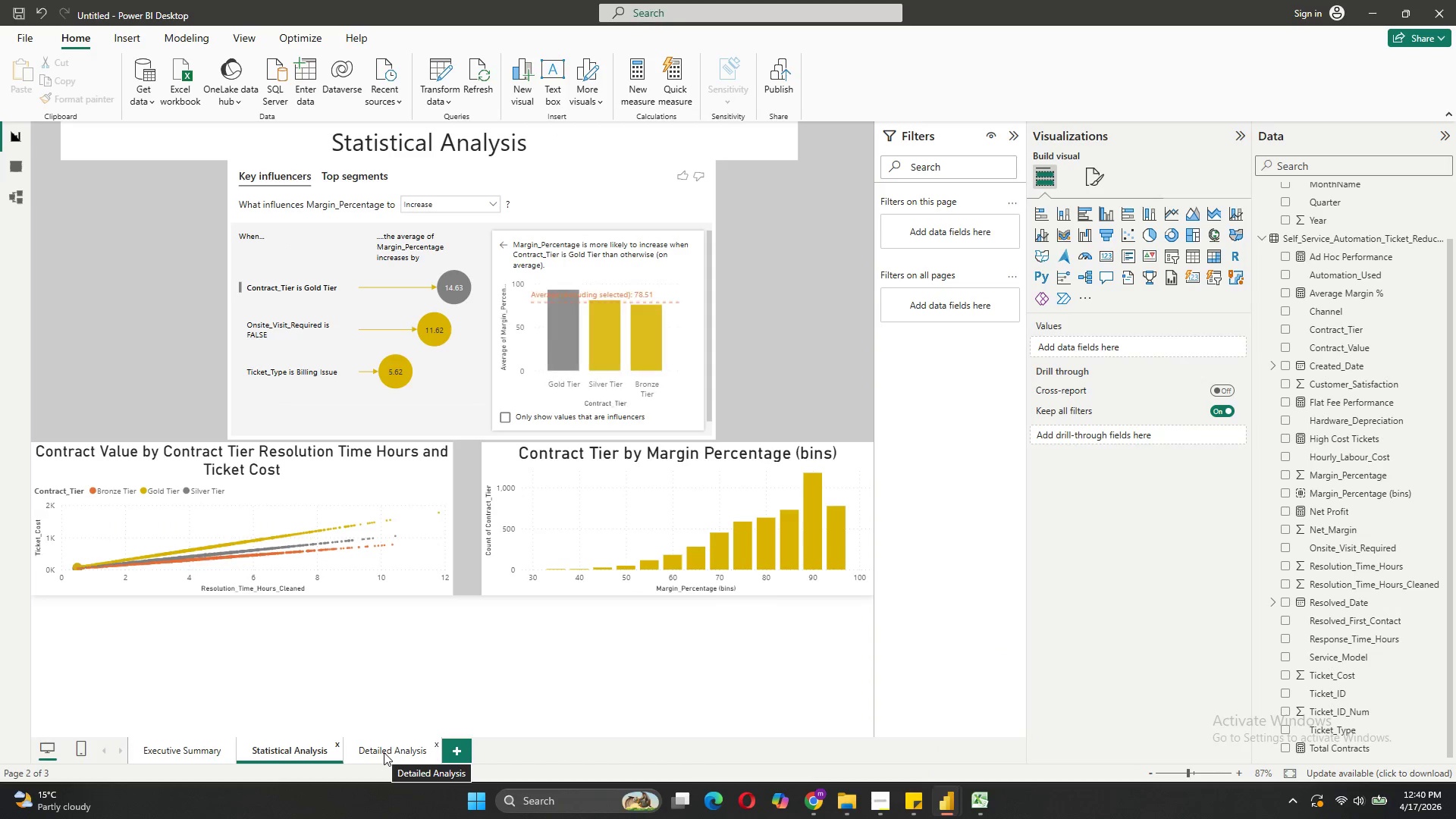 
left_click([384, 752])
 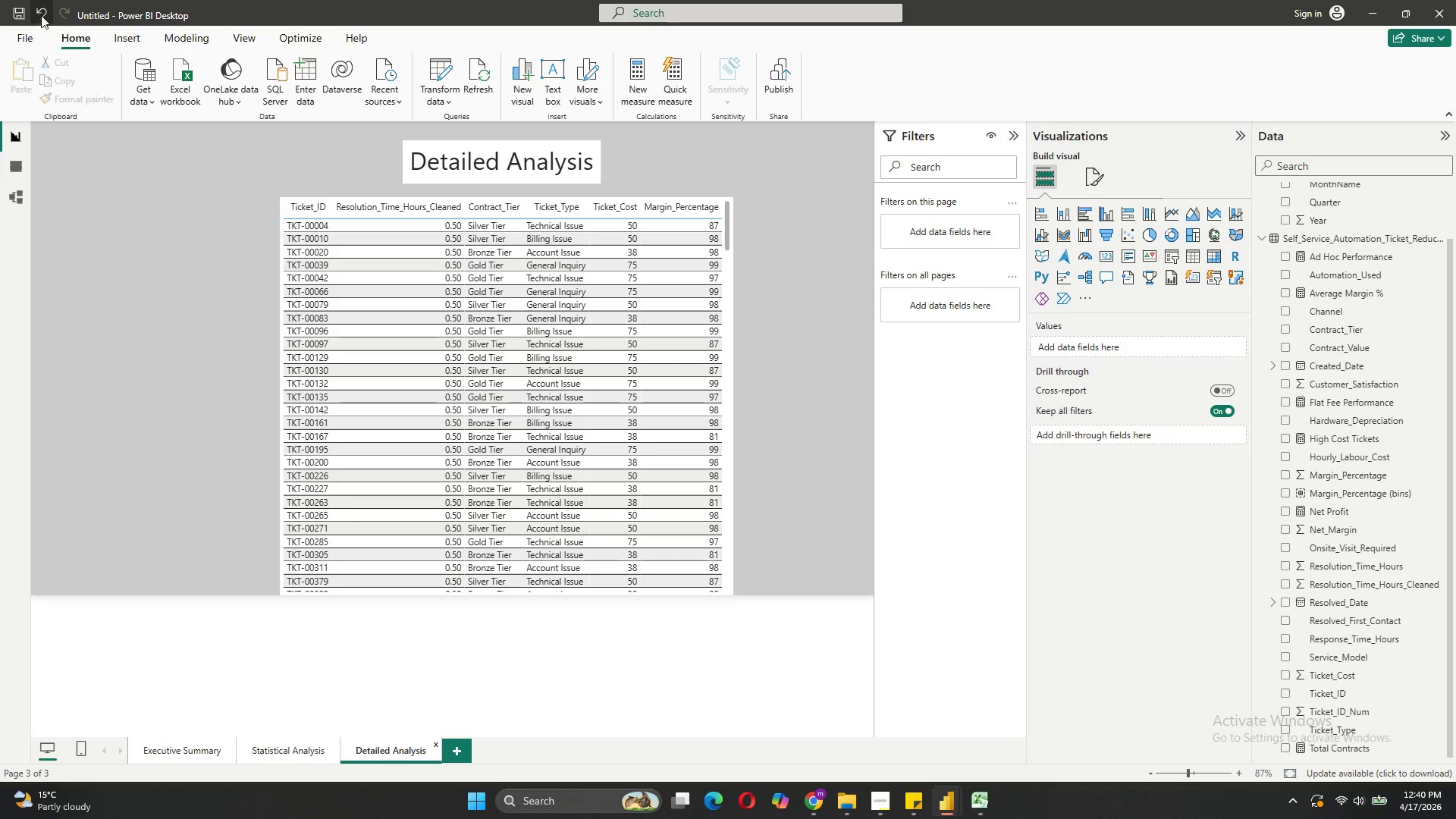 
left_click([21, 45])
 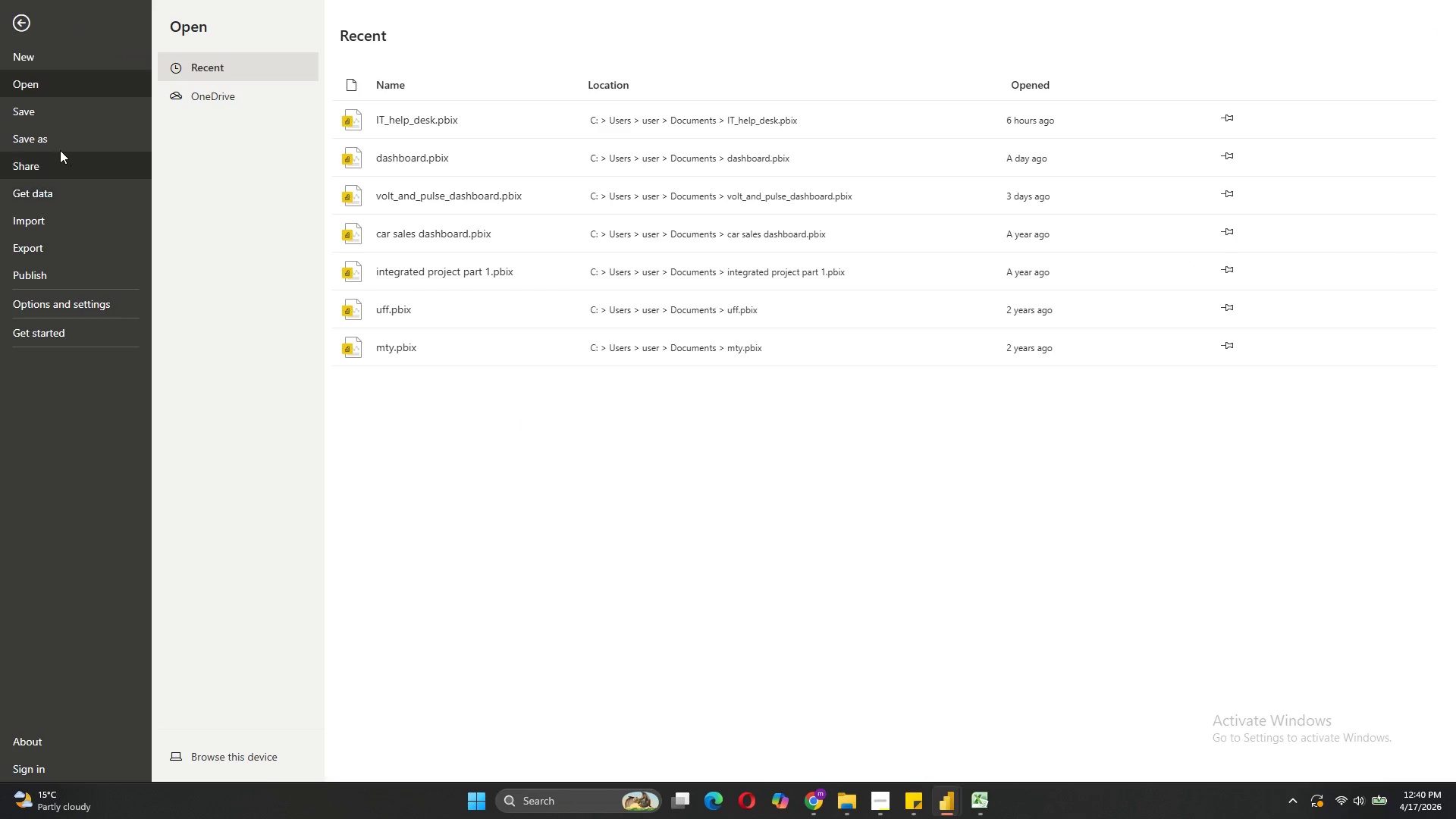 
left_click([56, 146])
 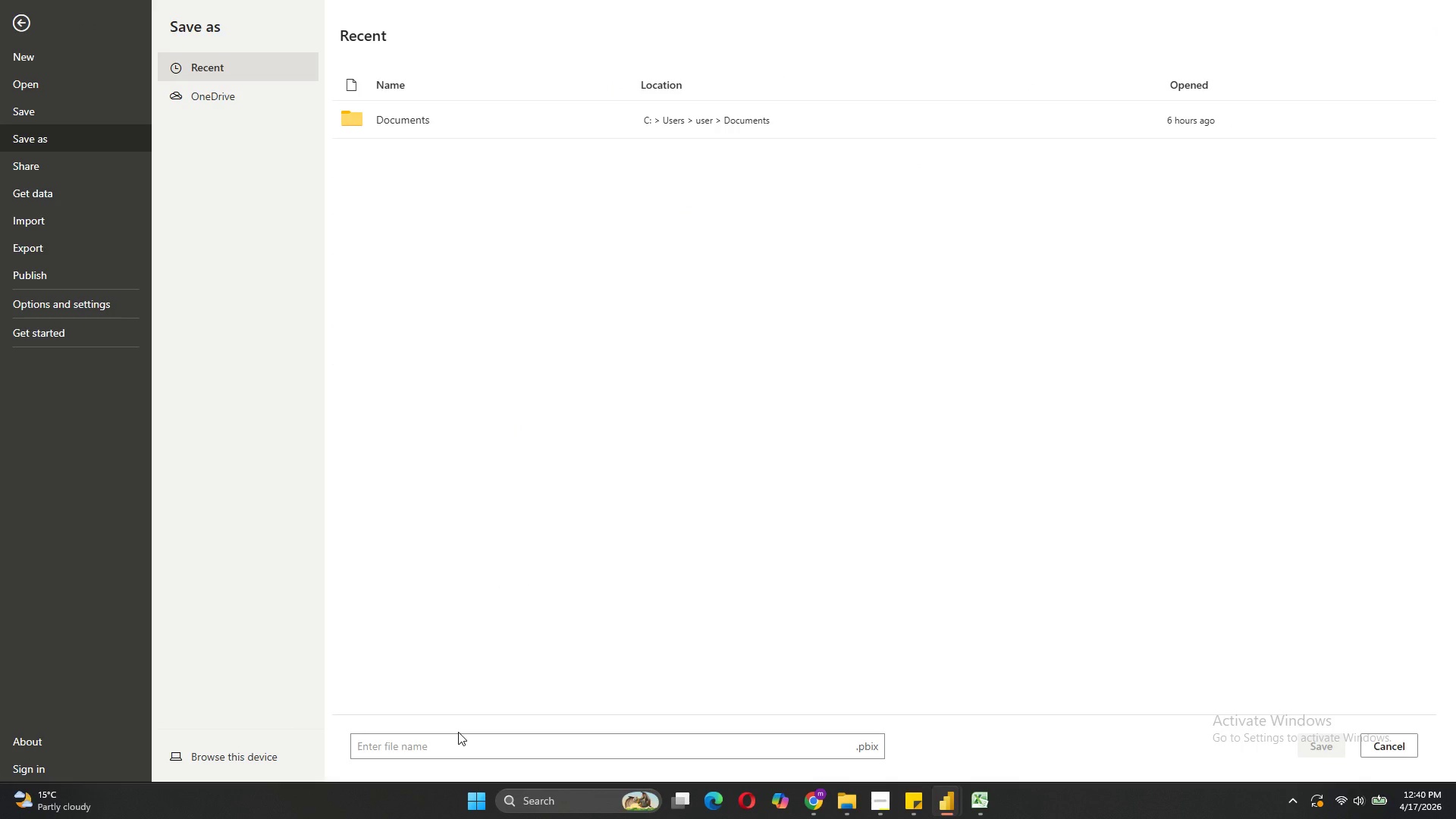 
left_click([455, 735])
 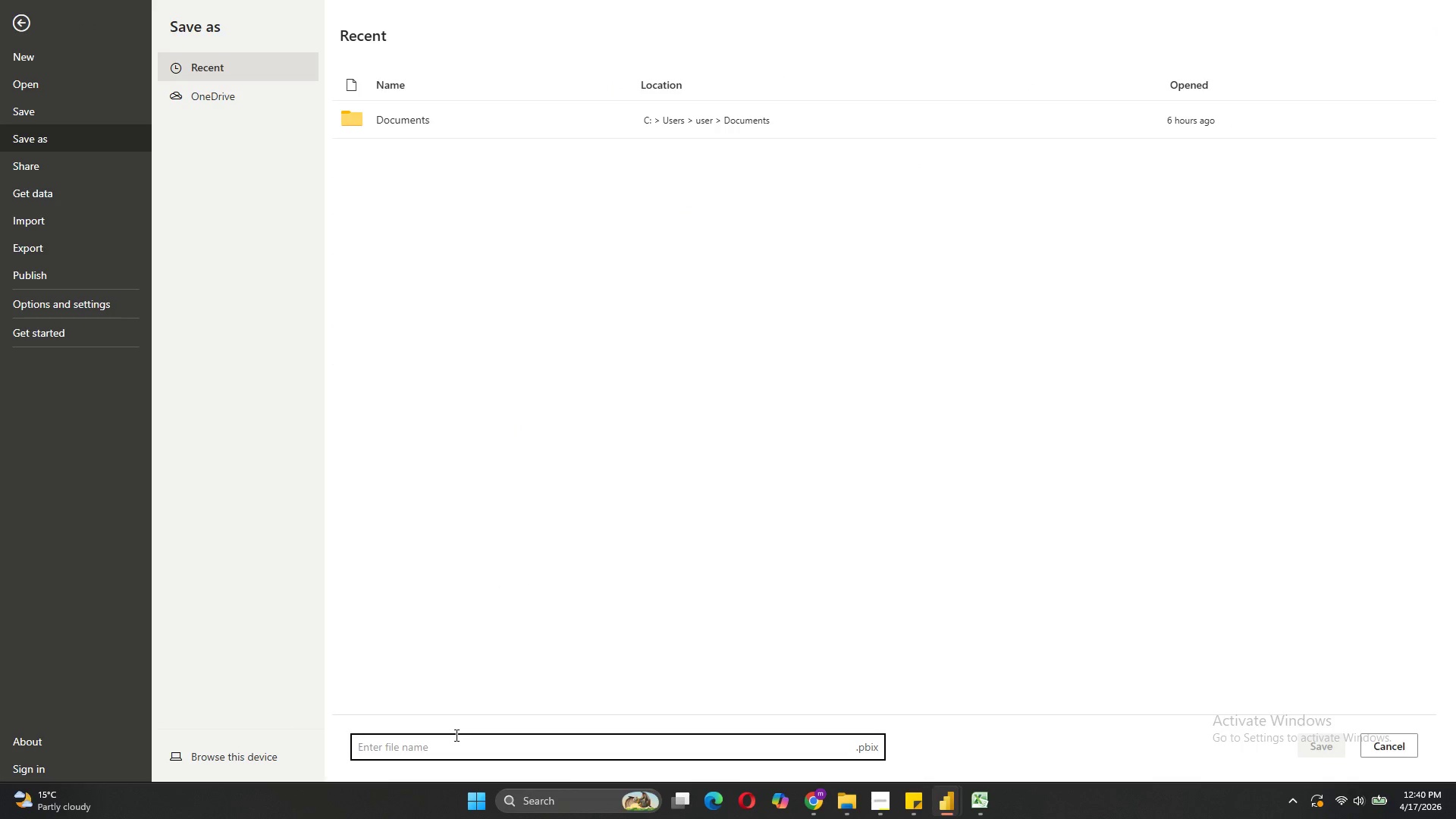 
type(dashboard)
 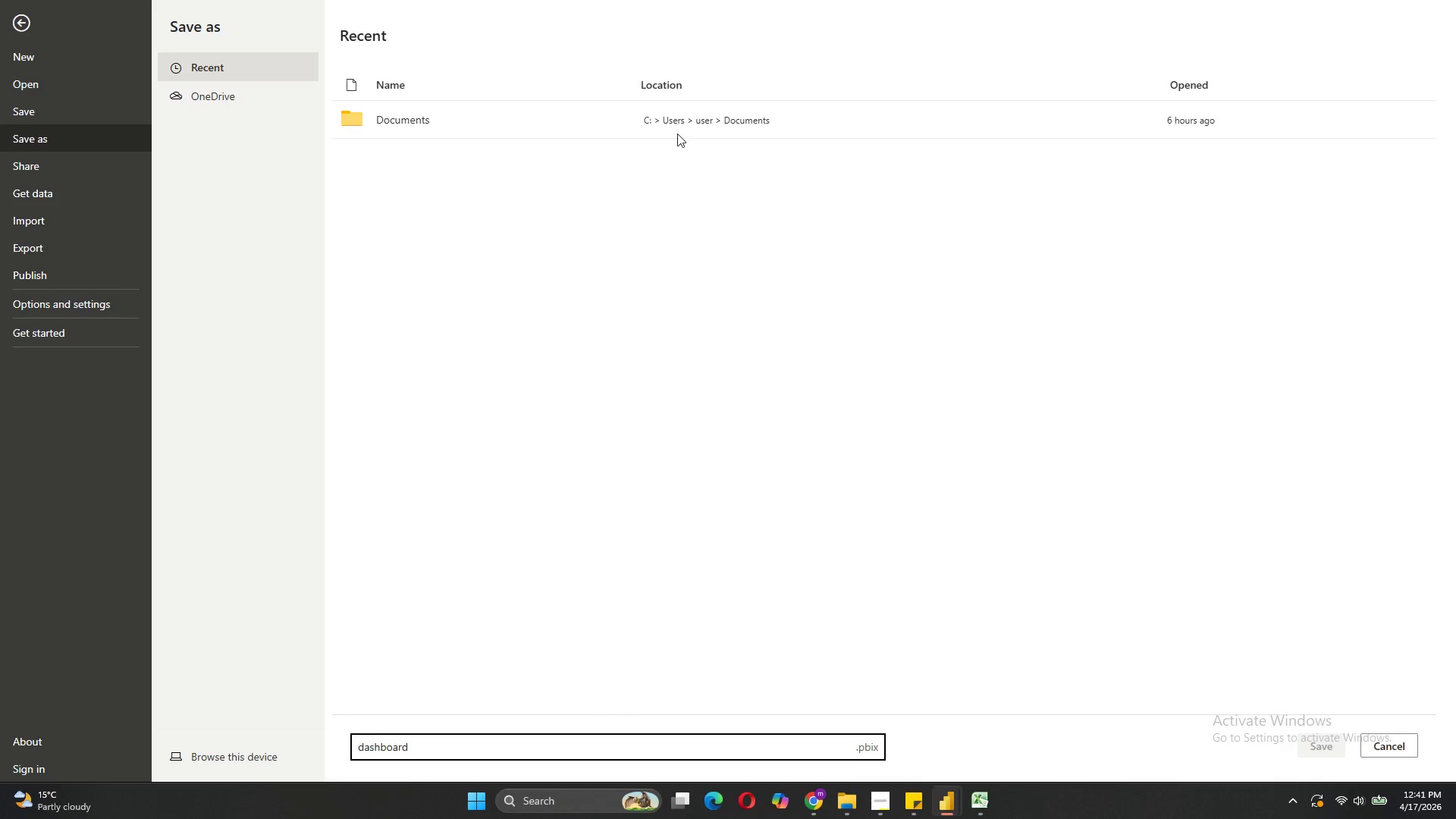 
left_click([504, 122])
 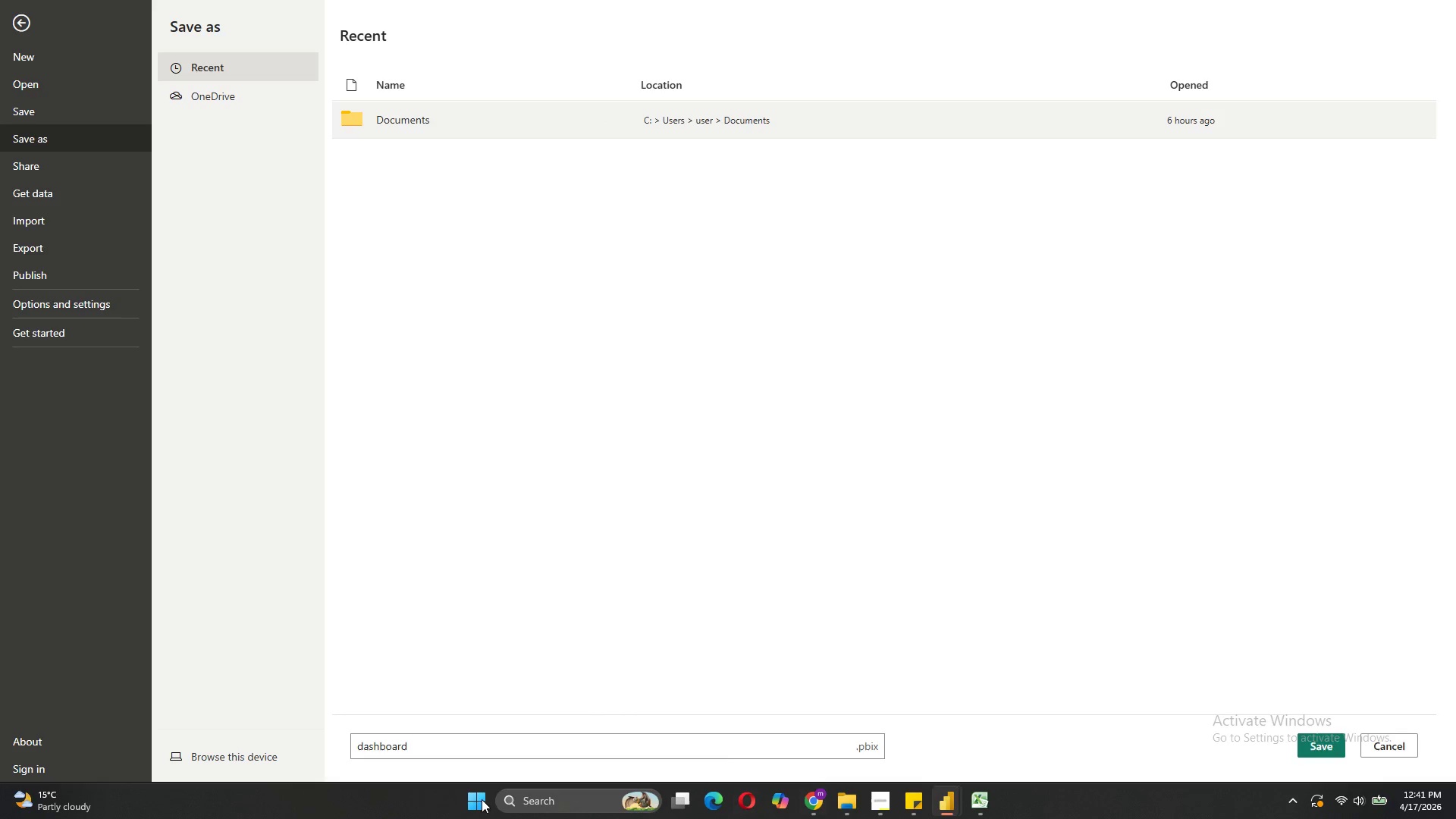 
left_click([433, 755])
 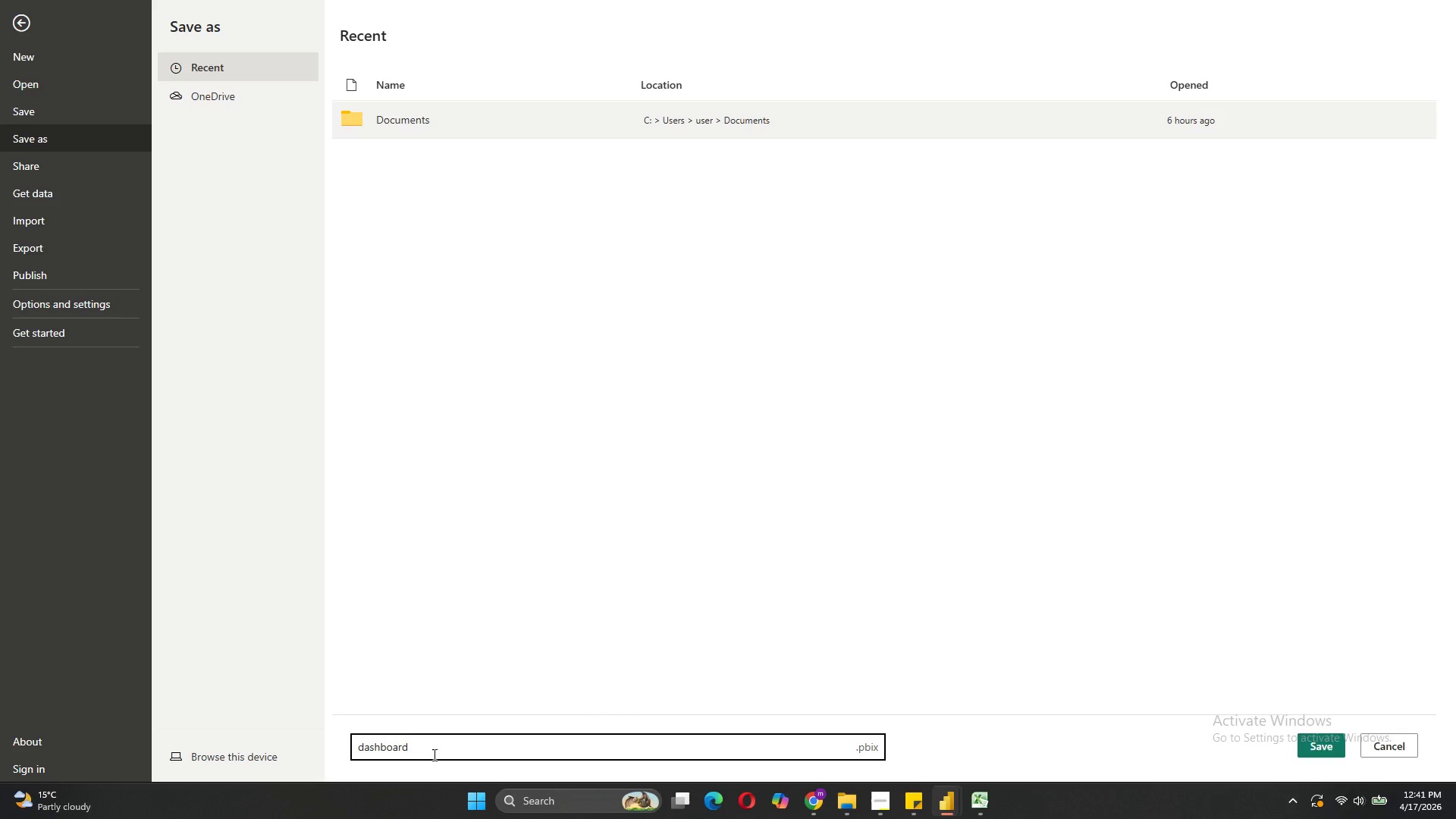 
key(Minus)
 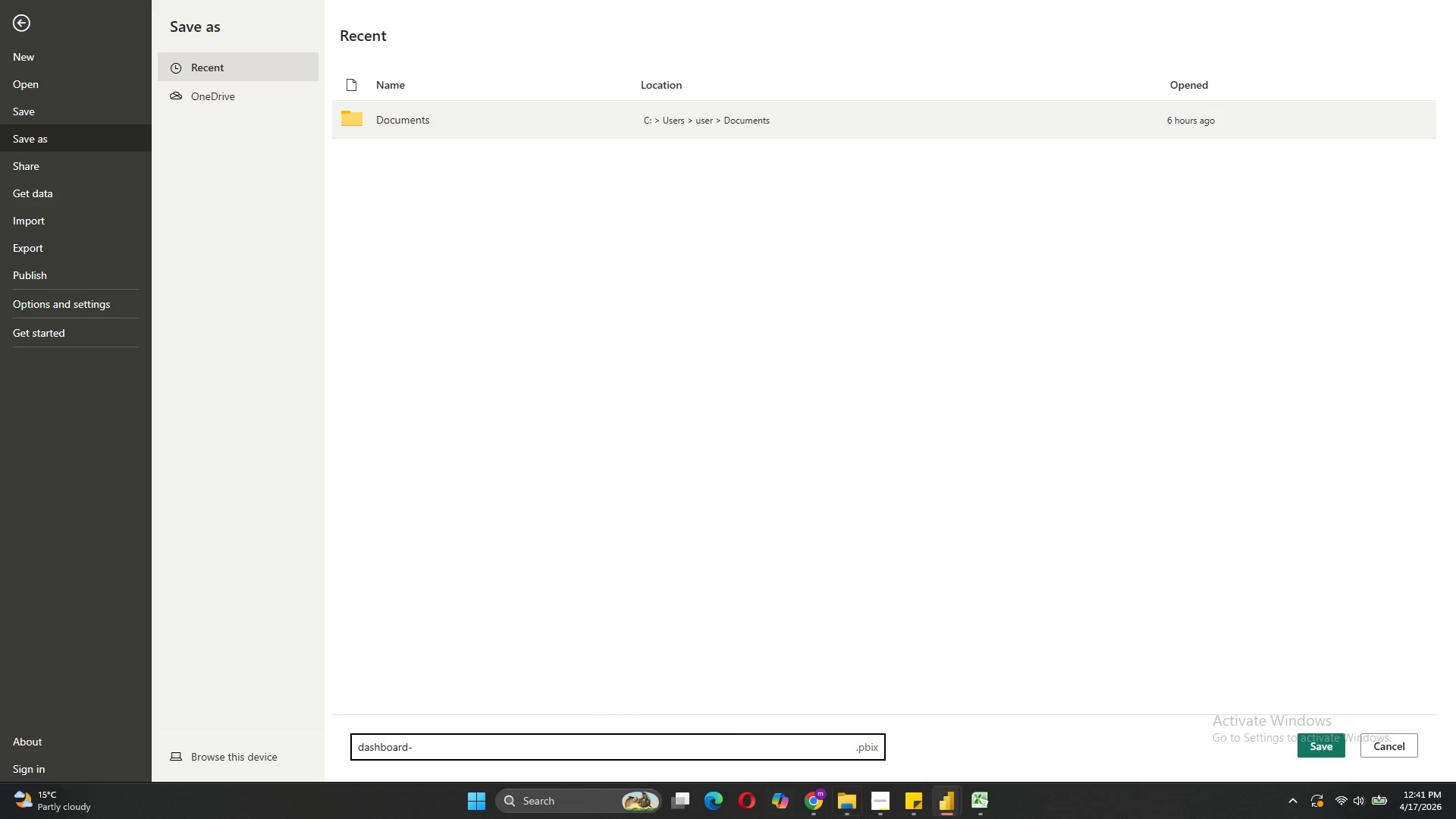 
mouse_move([886, 789])
 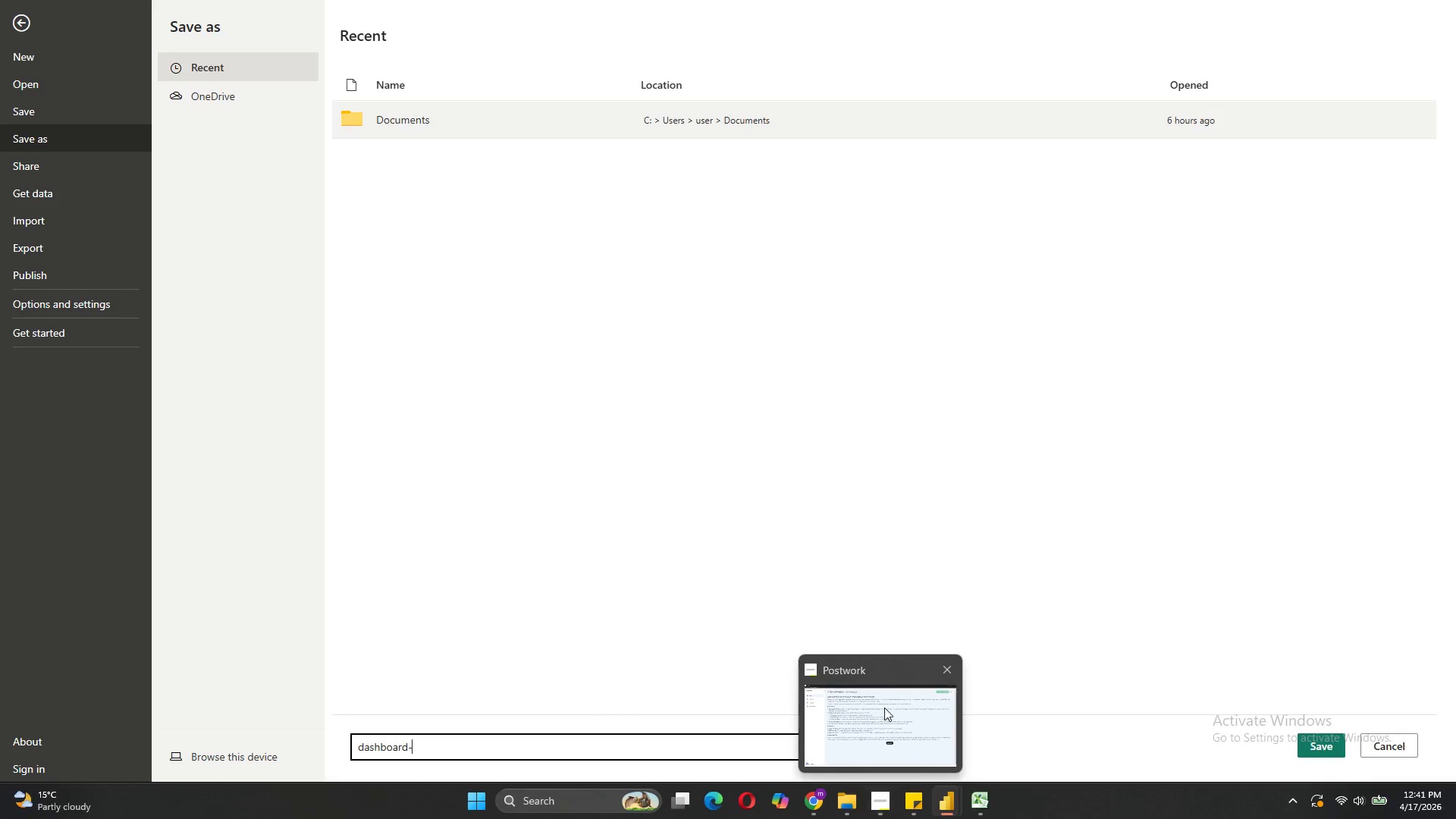 
mouse_move([883, 695])
 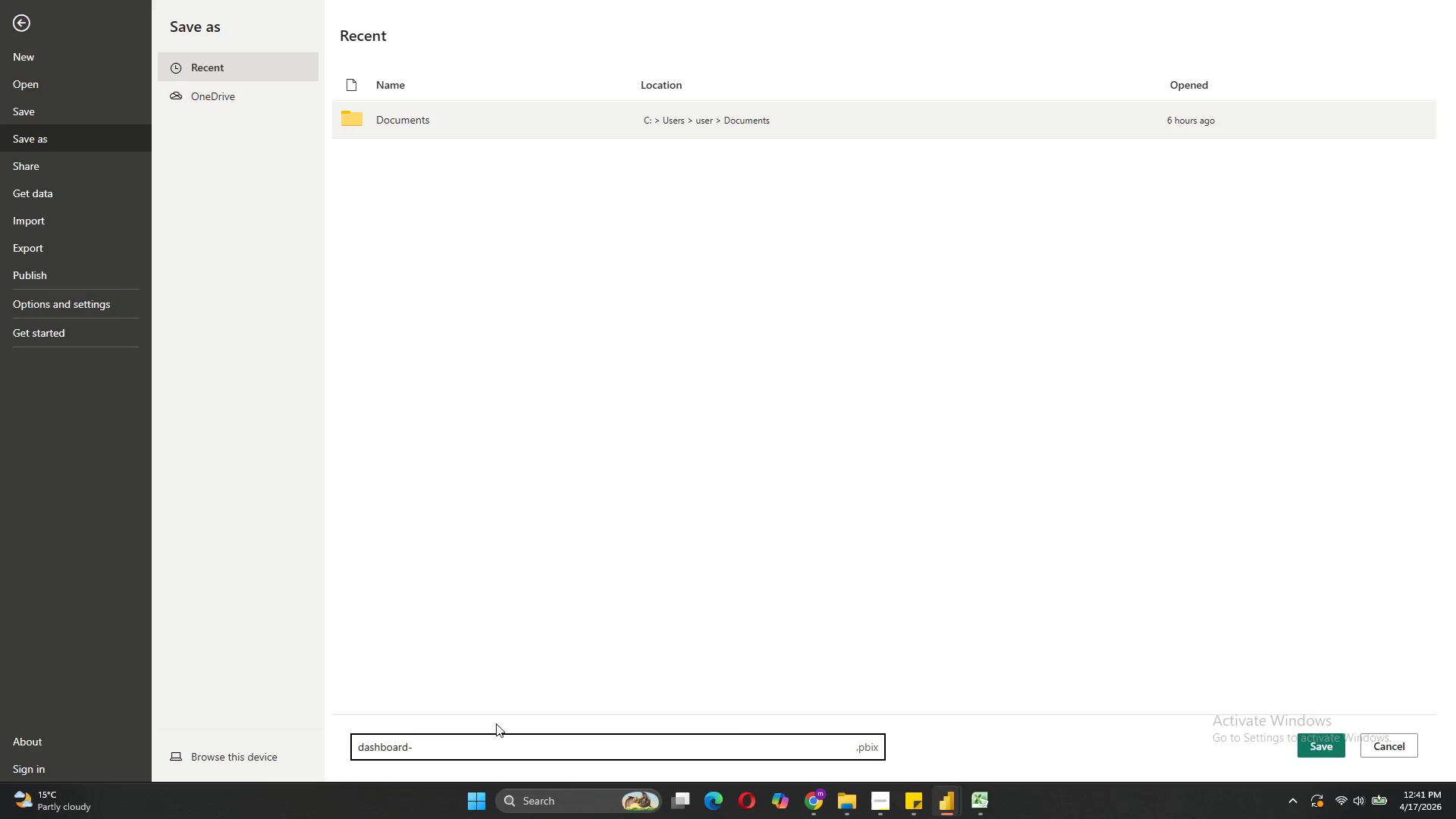 
type(IT-Services)
 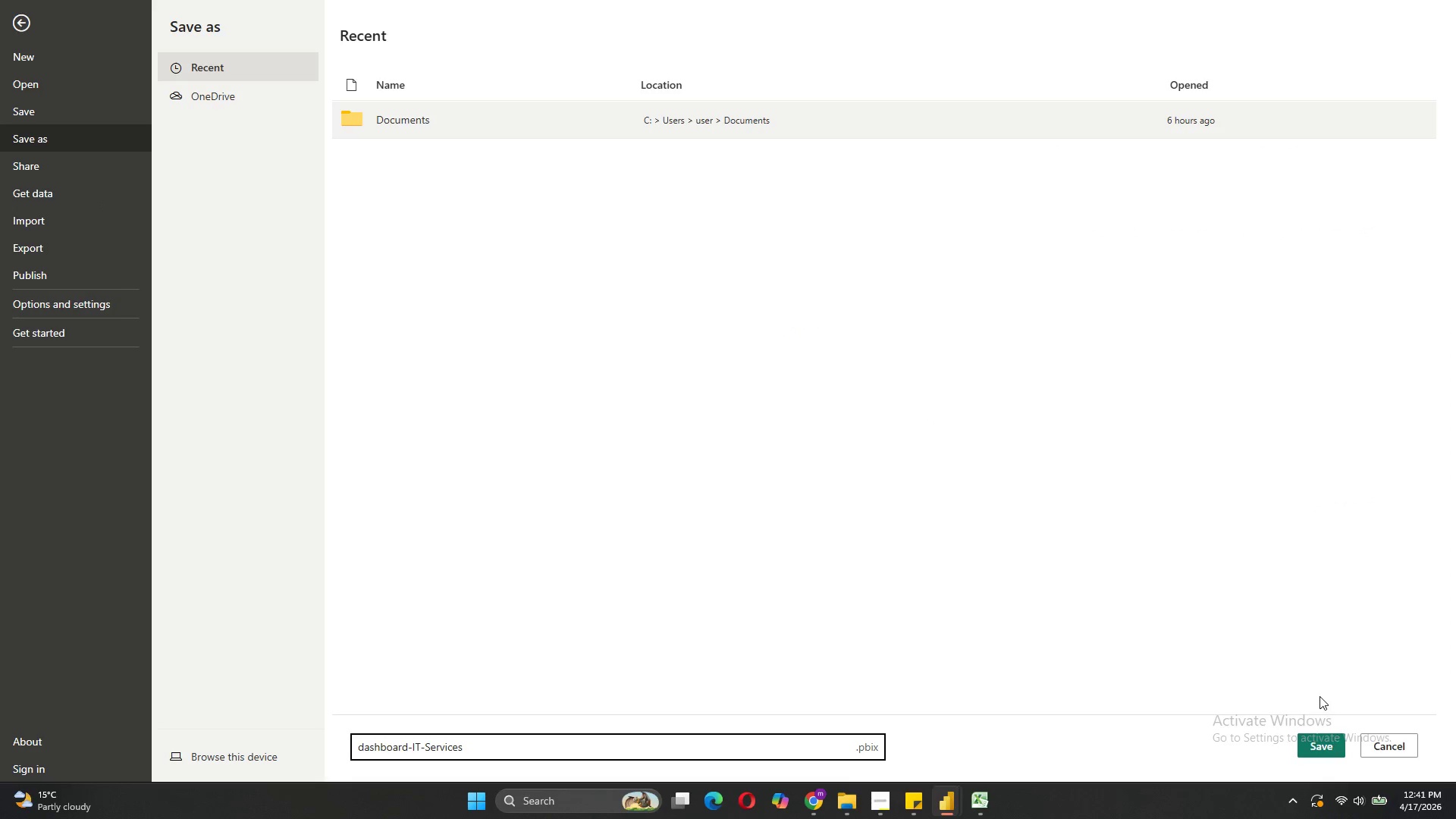 
left_click([1317, 744])
 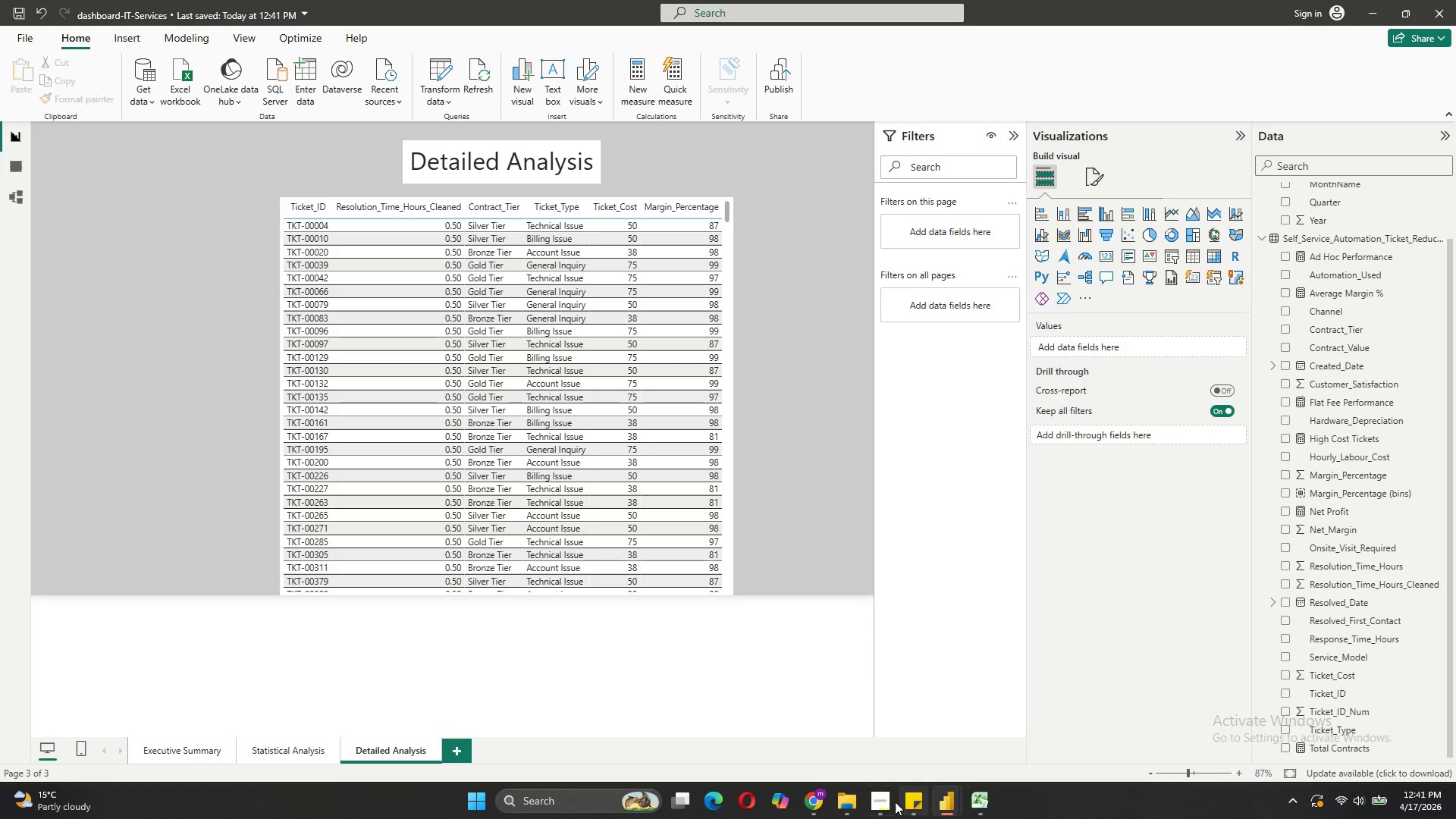 
wait(5.74)
 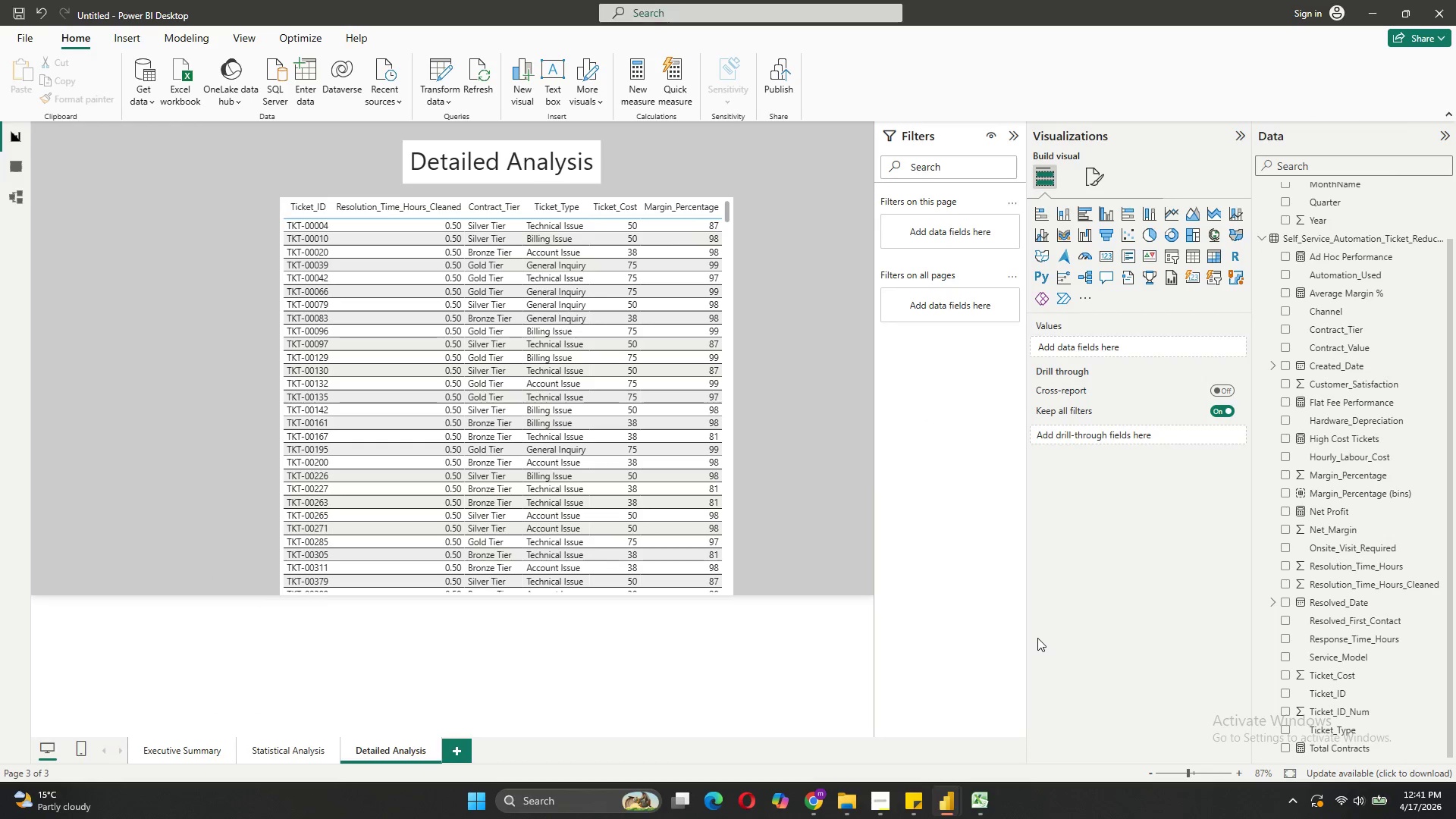 
left_click([883, 727])
 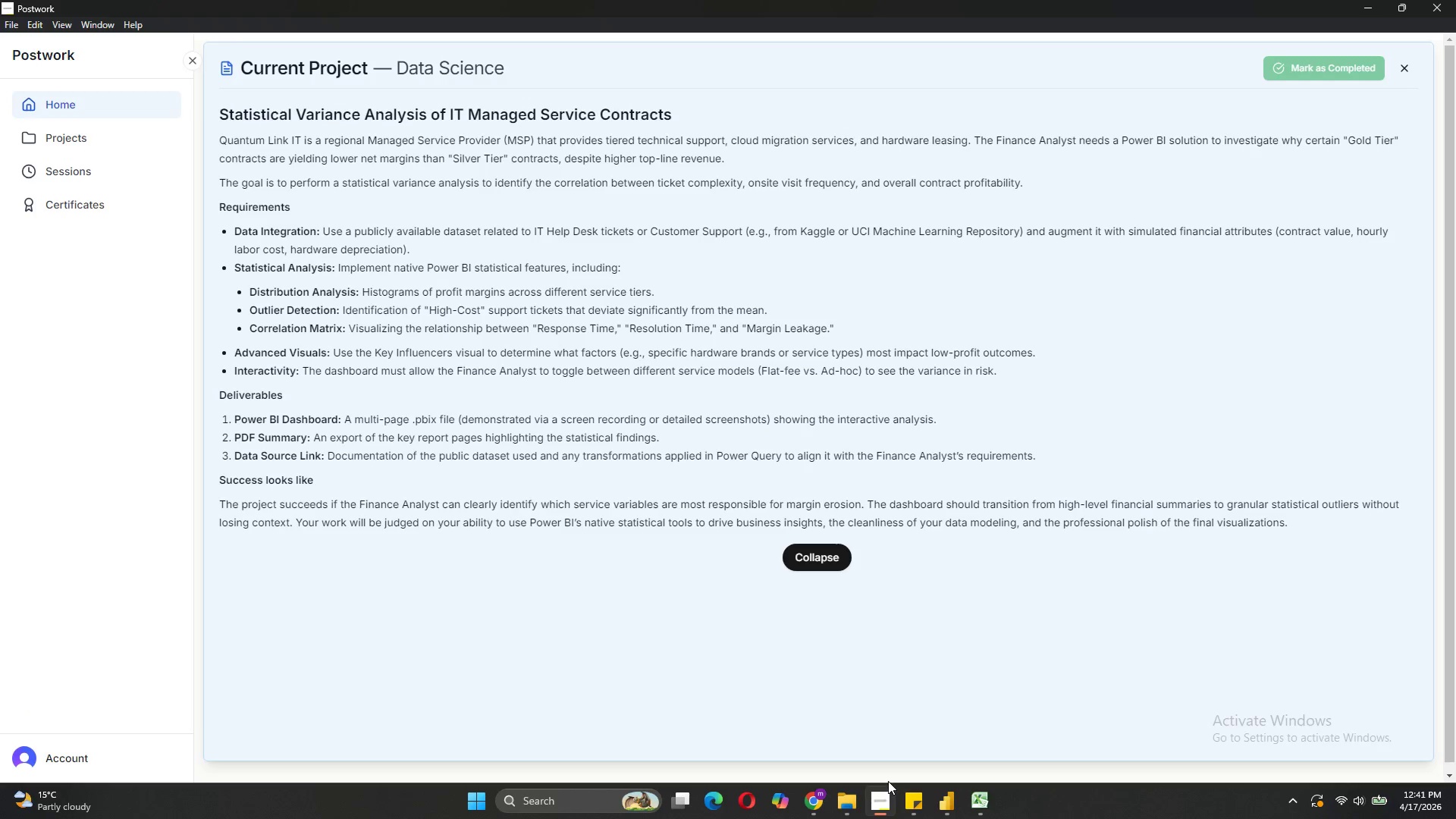 
wait(7.89)
 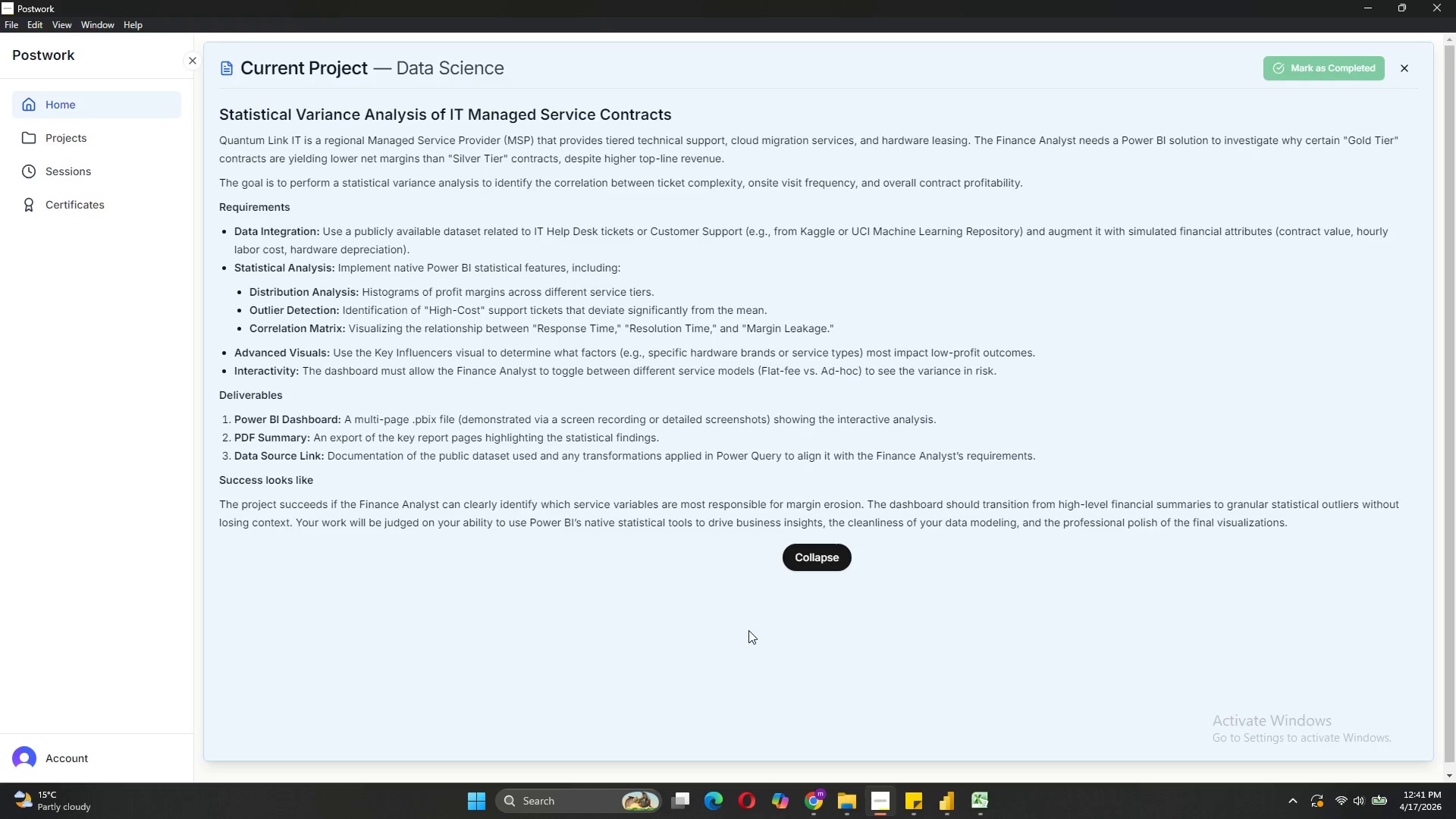 
left_click([1003, 708])